 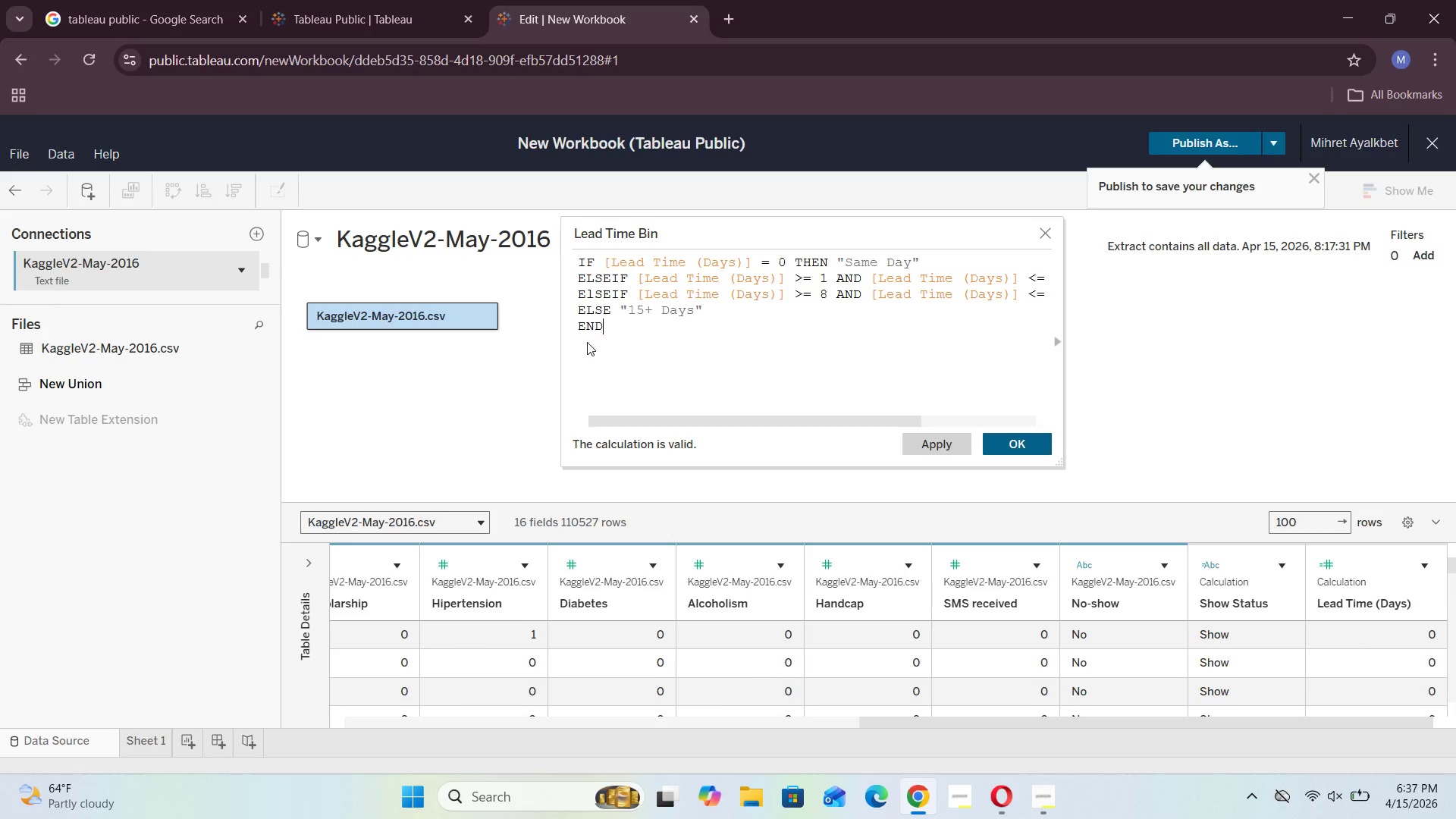 
left_click_drag(start_coordinate=[701, 419], to_coordinate=[670, 427])
 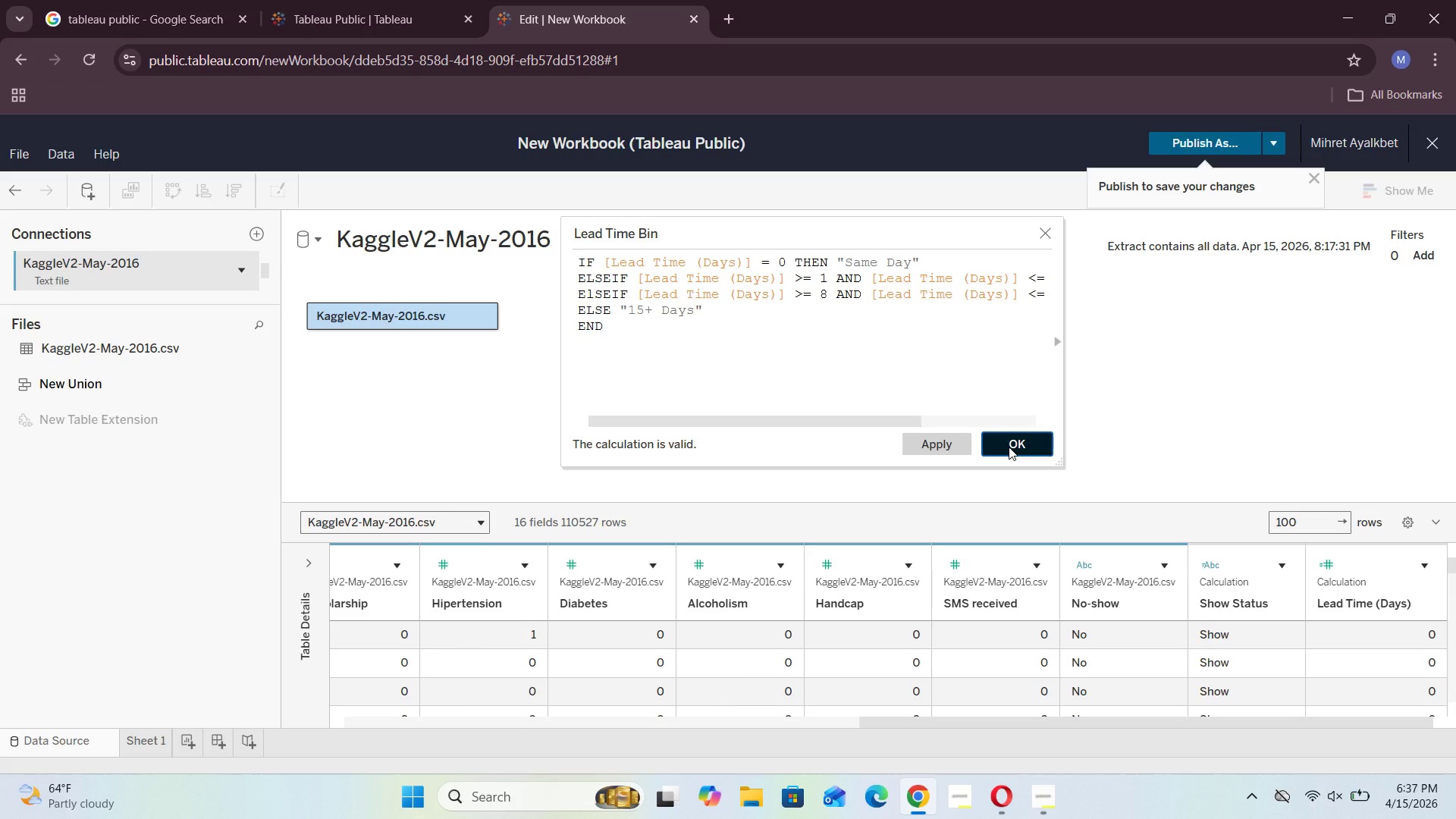 
left_click([1009, 447])
 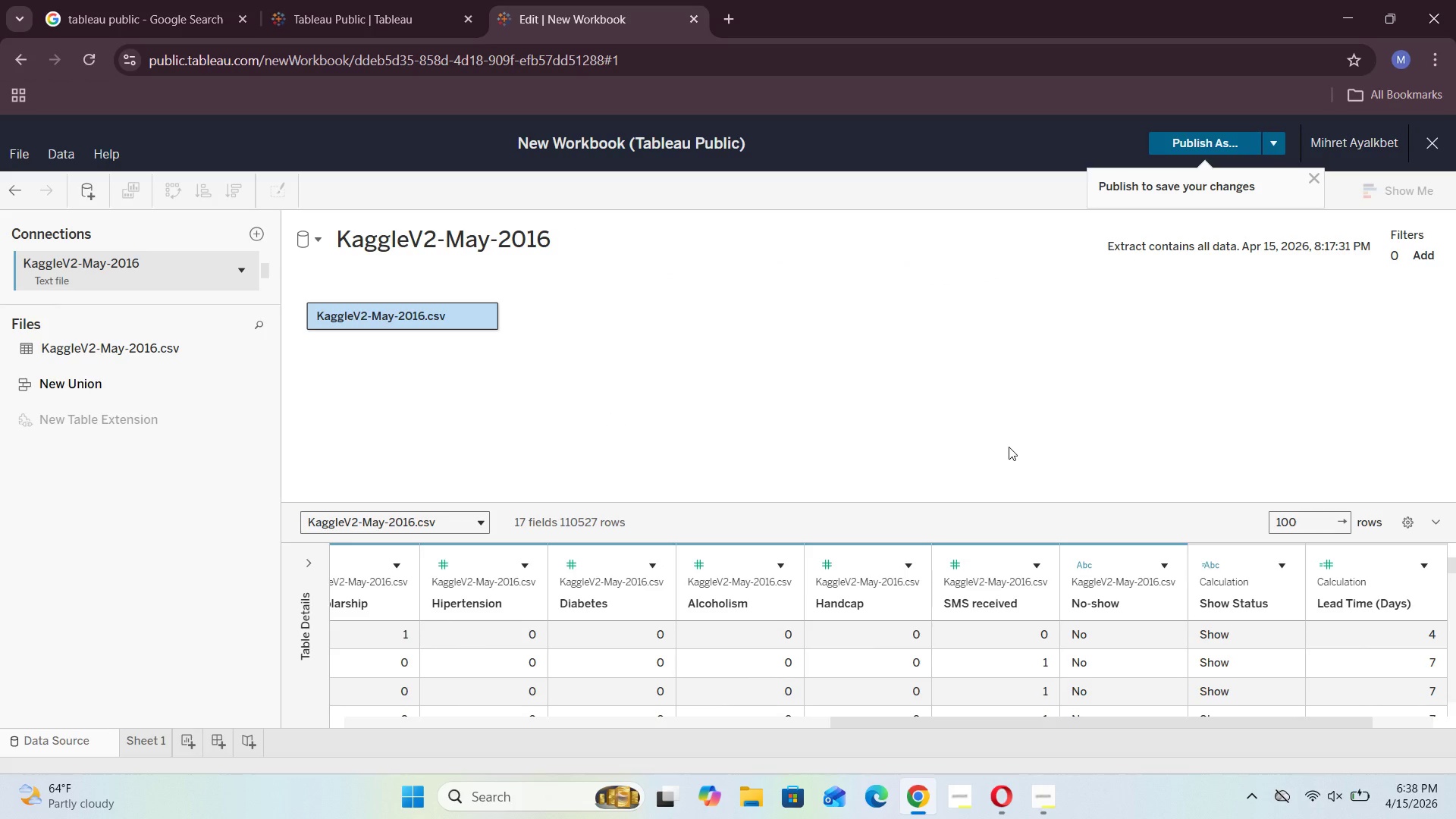 
left_click_drag(start_coordinate=[895, 722], to_coordinate=[1455, 783])
 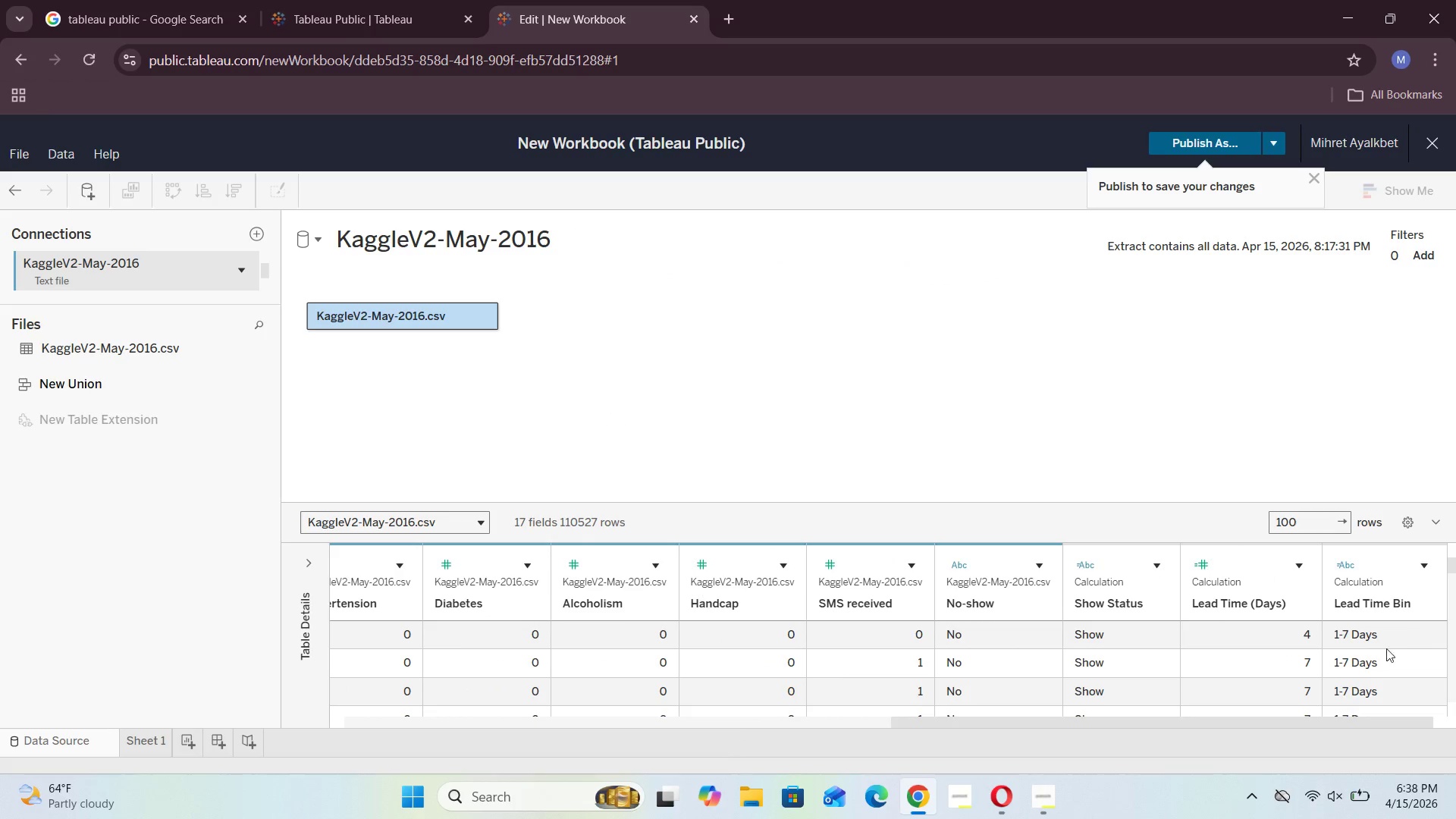 
scroll: coordinate [1304, 676], scroll_direction: down, amount: 2.0
 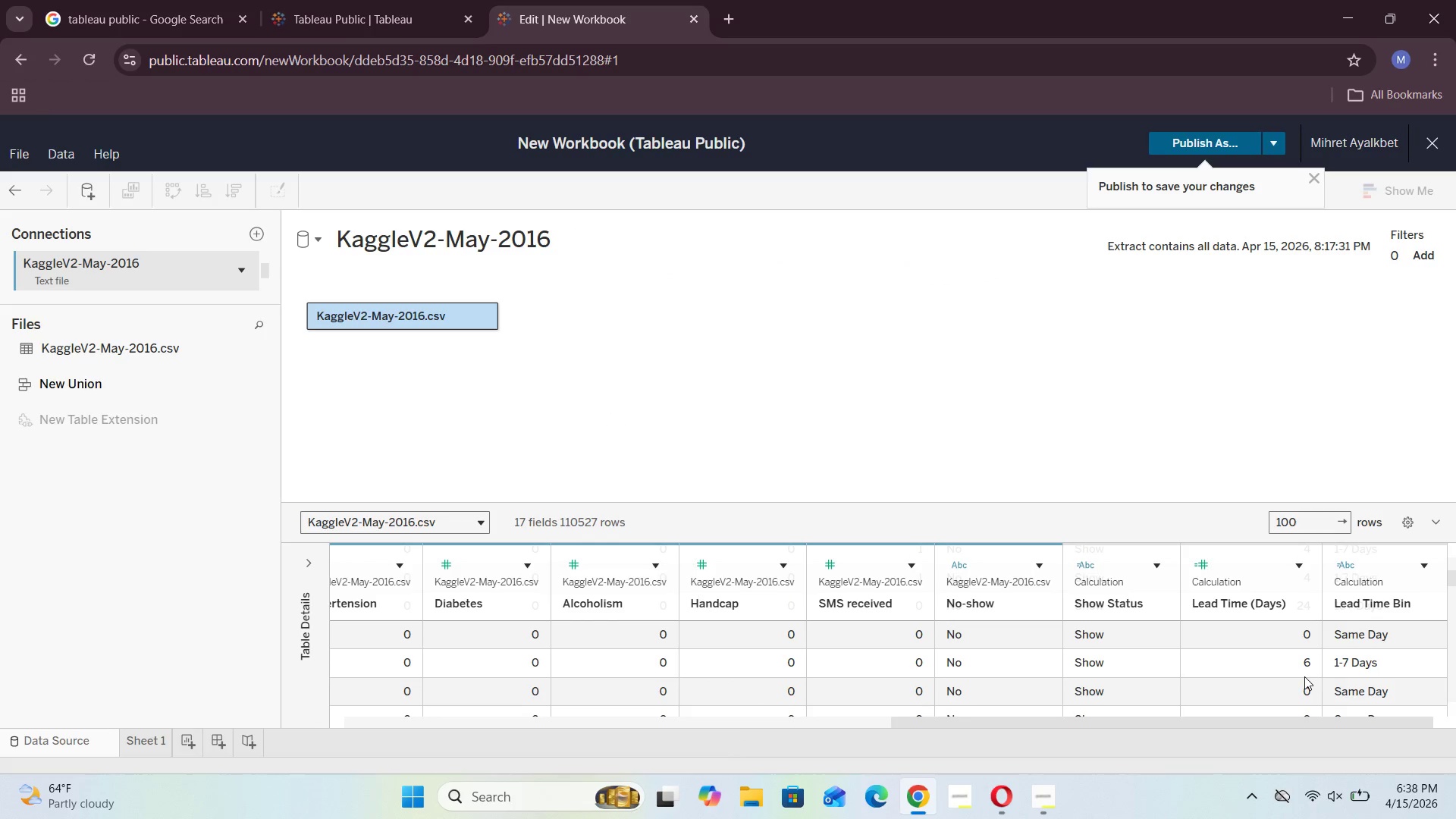 
scroll: coordinate [1304, 676], scroll_direction: up, amount: 1.0
 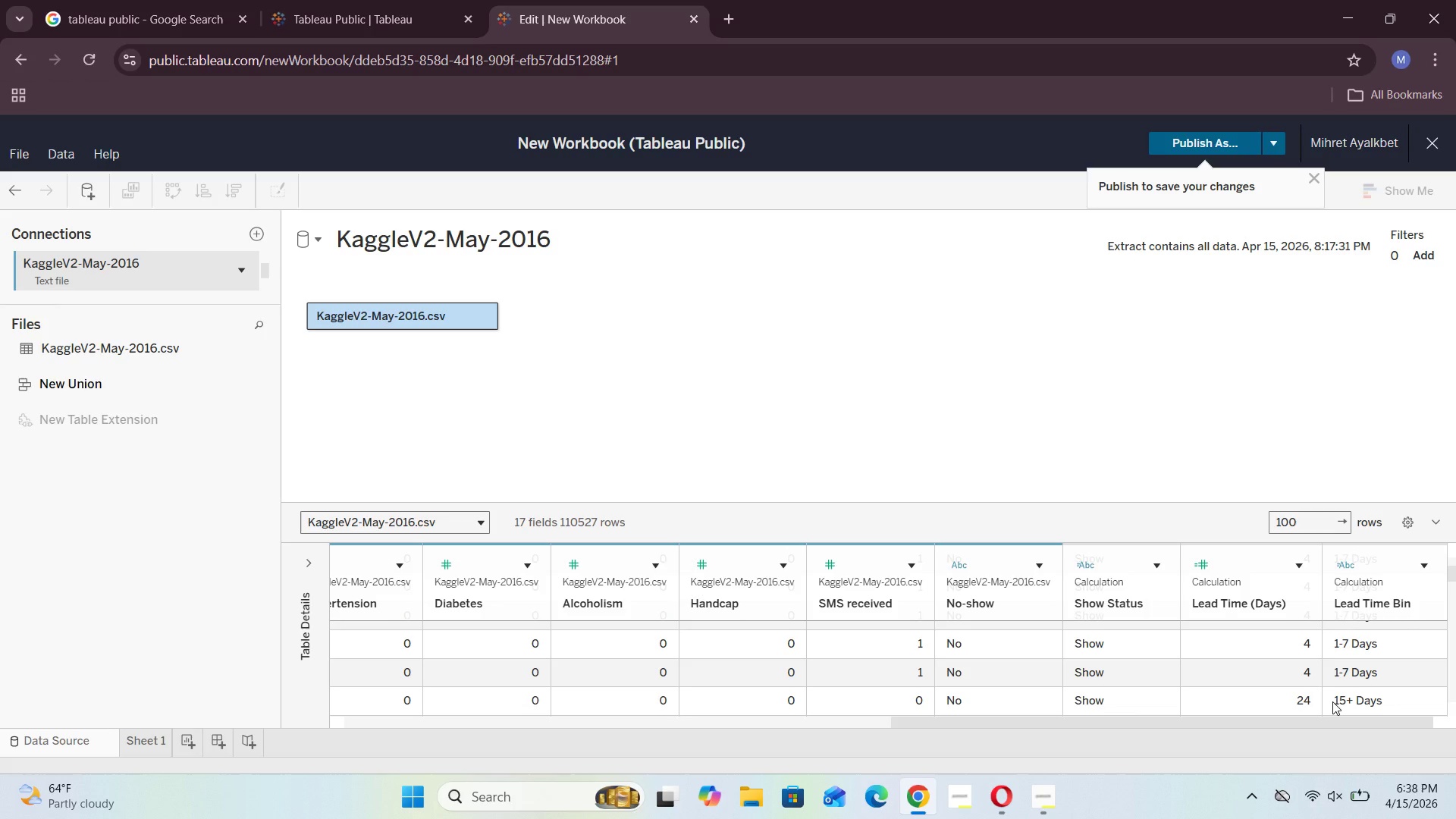 
scroll: coordinate [1332, 701], scroll_direction: down, amount: 2.0
 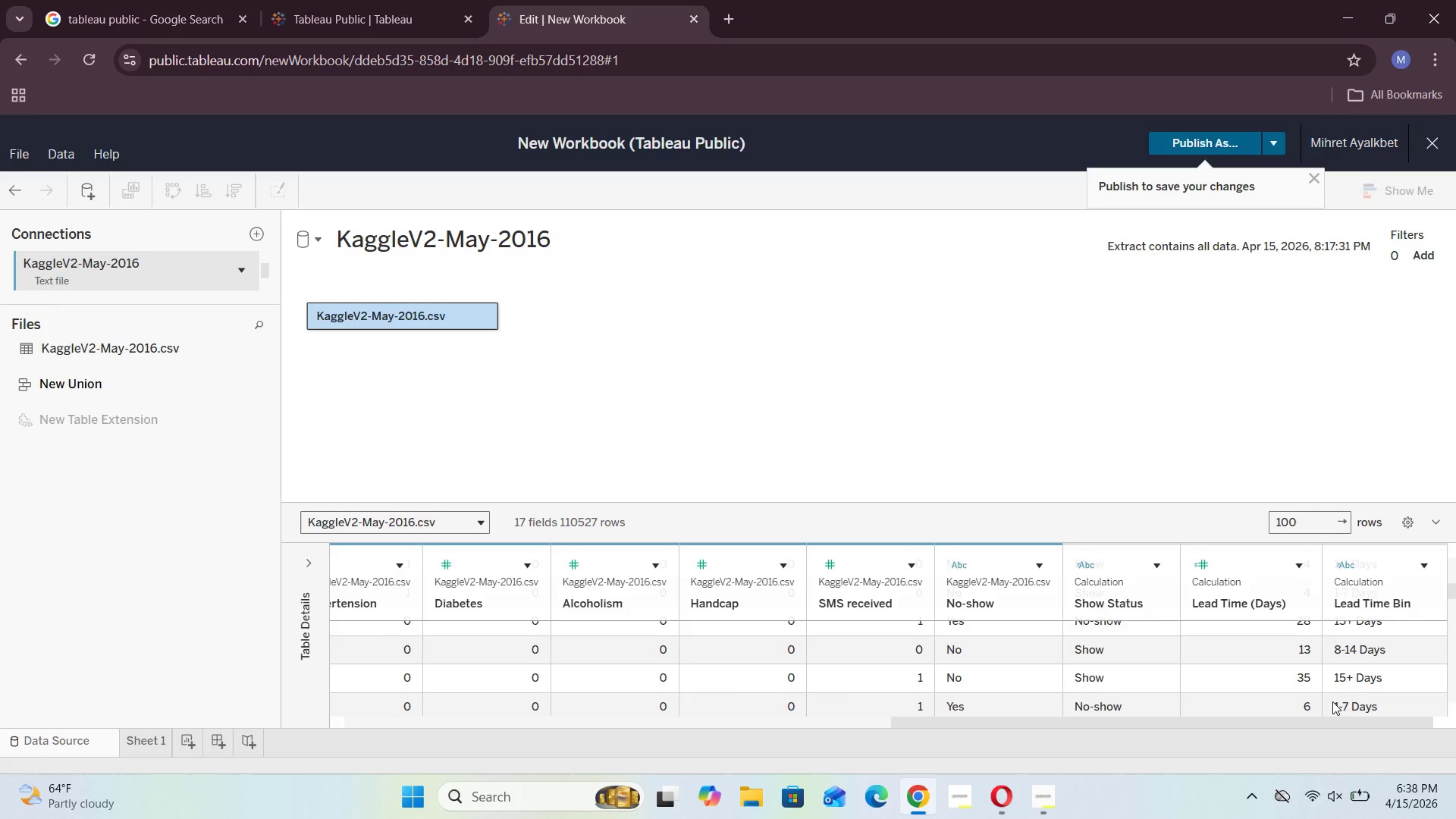 
scroll: coordinate [1332, 701], scroll_direction: up, amount: 1.0
 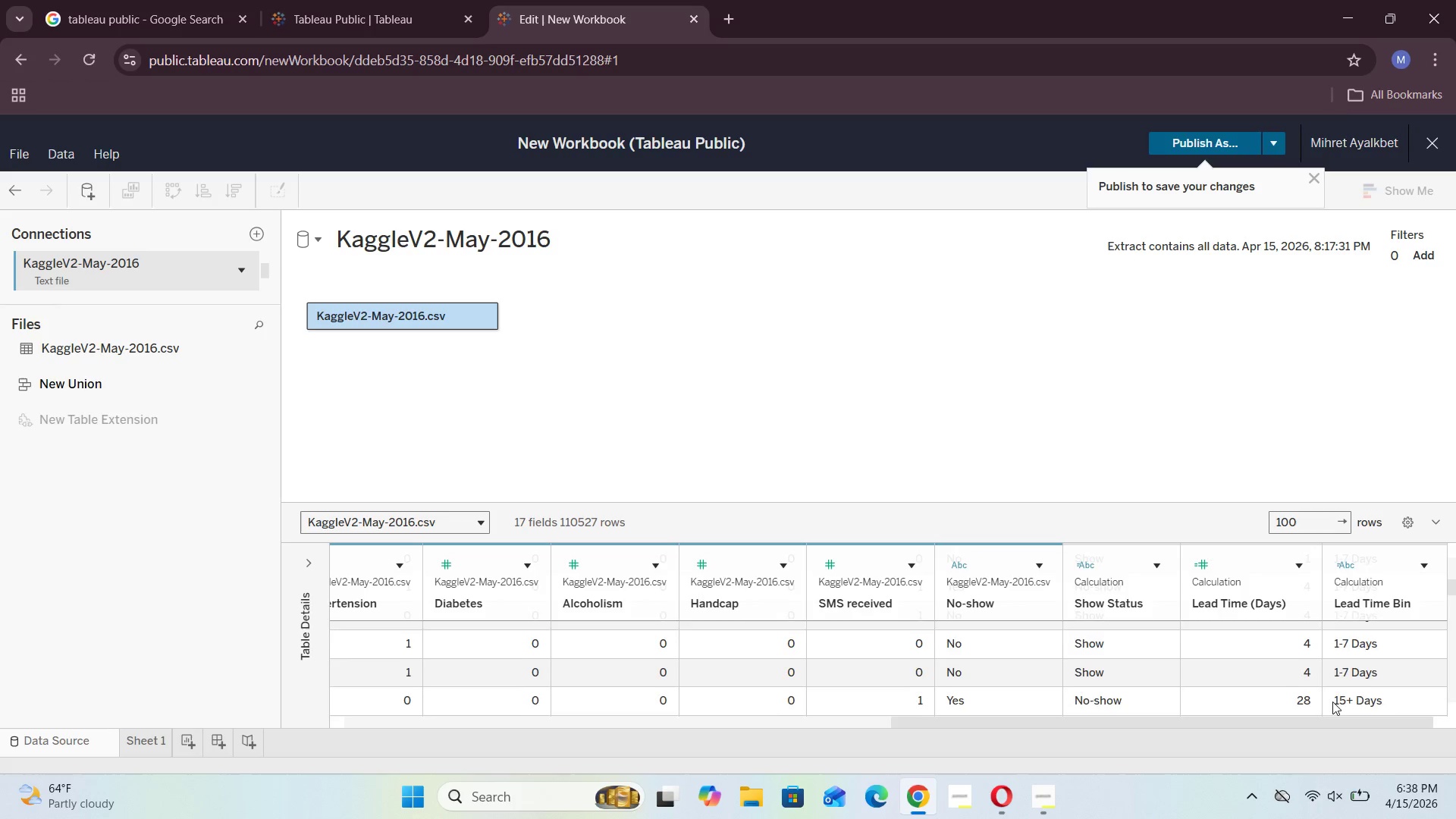 
scroll: coordinate [1332, 701], scroll_direction: down, amount: 1.0
 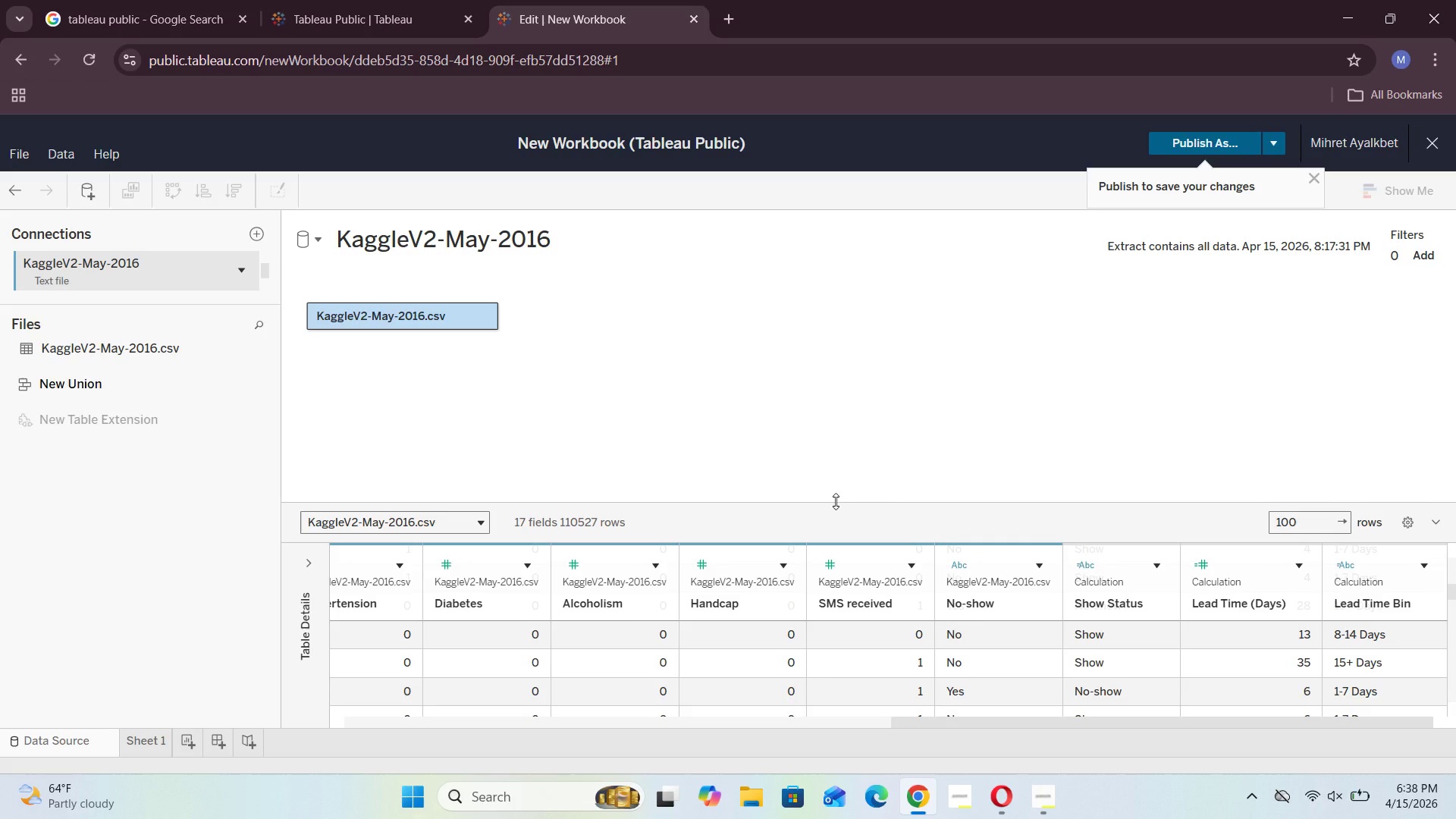 
left_click_drag(start_coordinate=[836, 495], to_coordinate=[834, 284])
 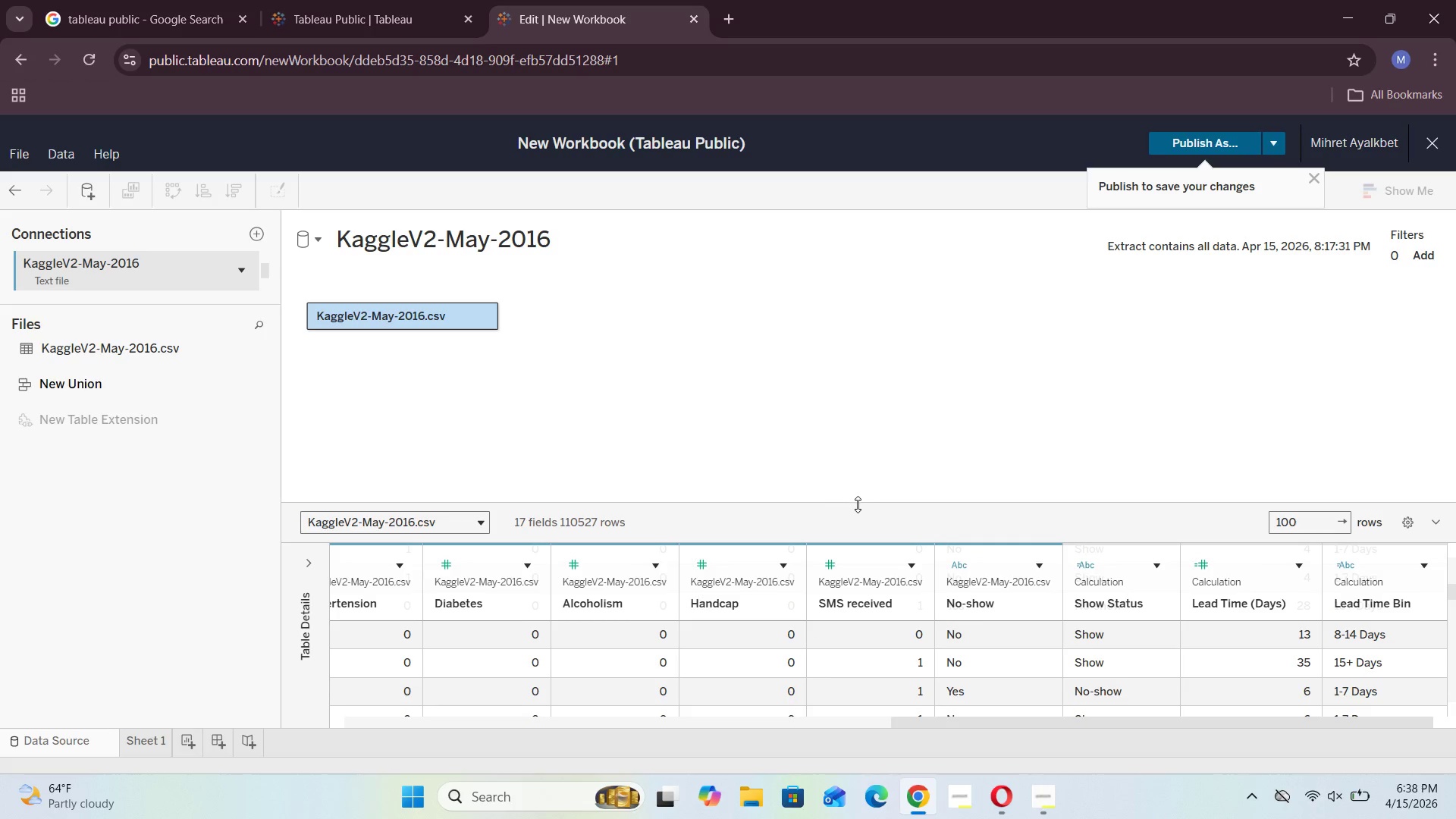 
left_click_drag(start_coordinate=[858, 499], to_coordinate=[864, 356])
 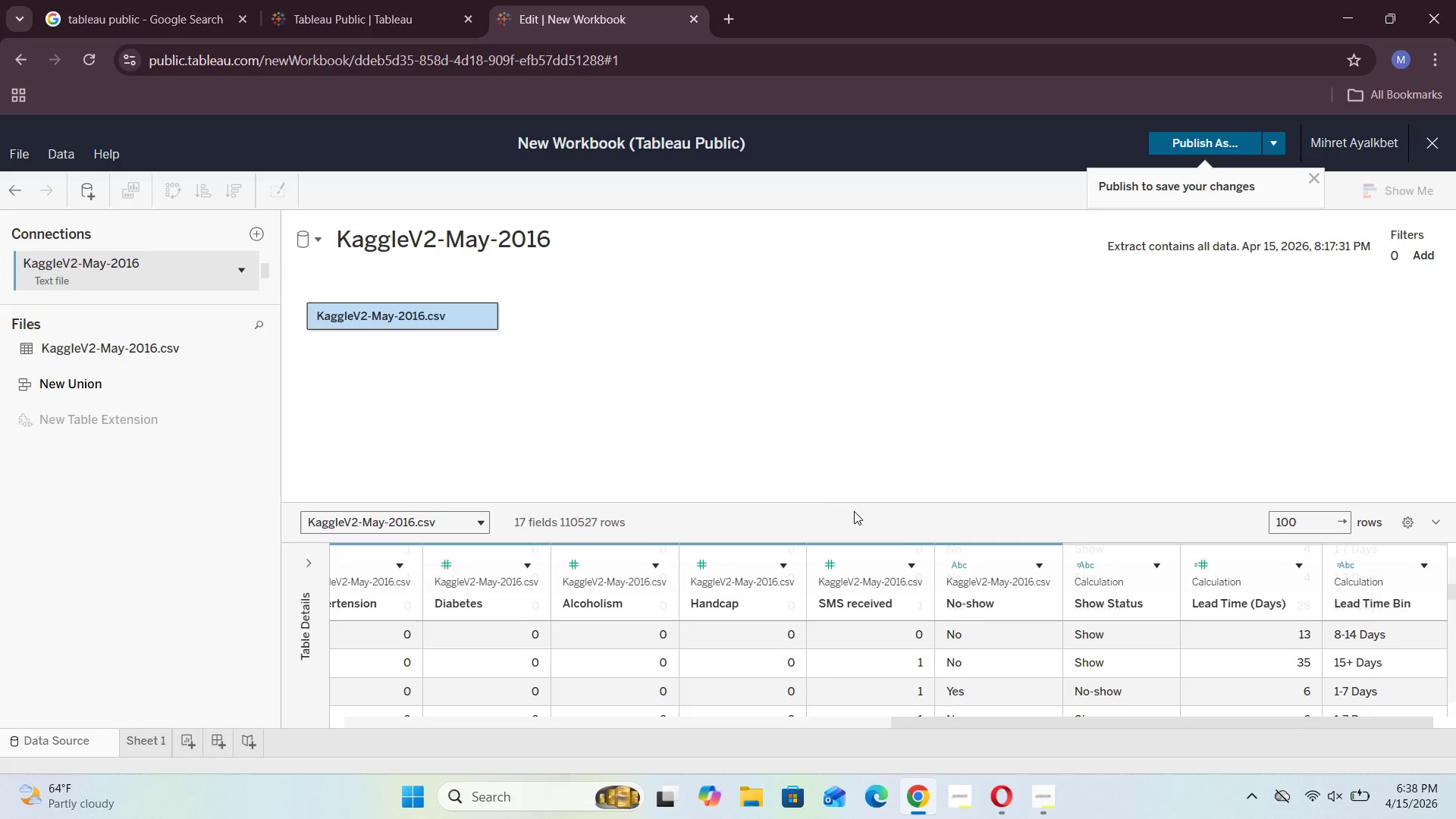 
left_click([850, 516])
 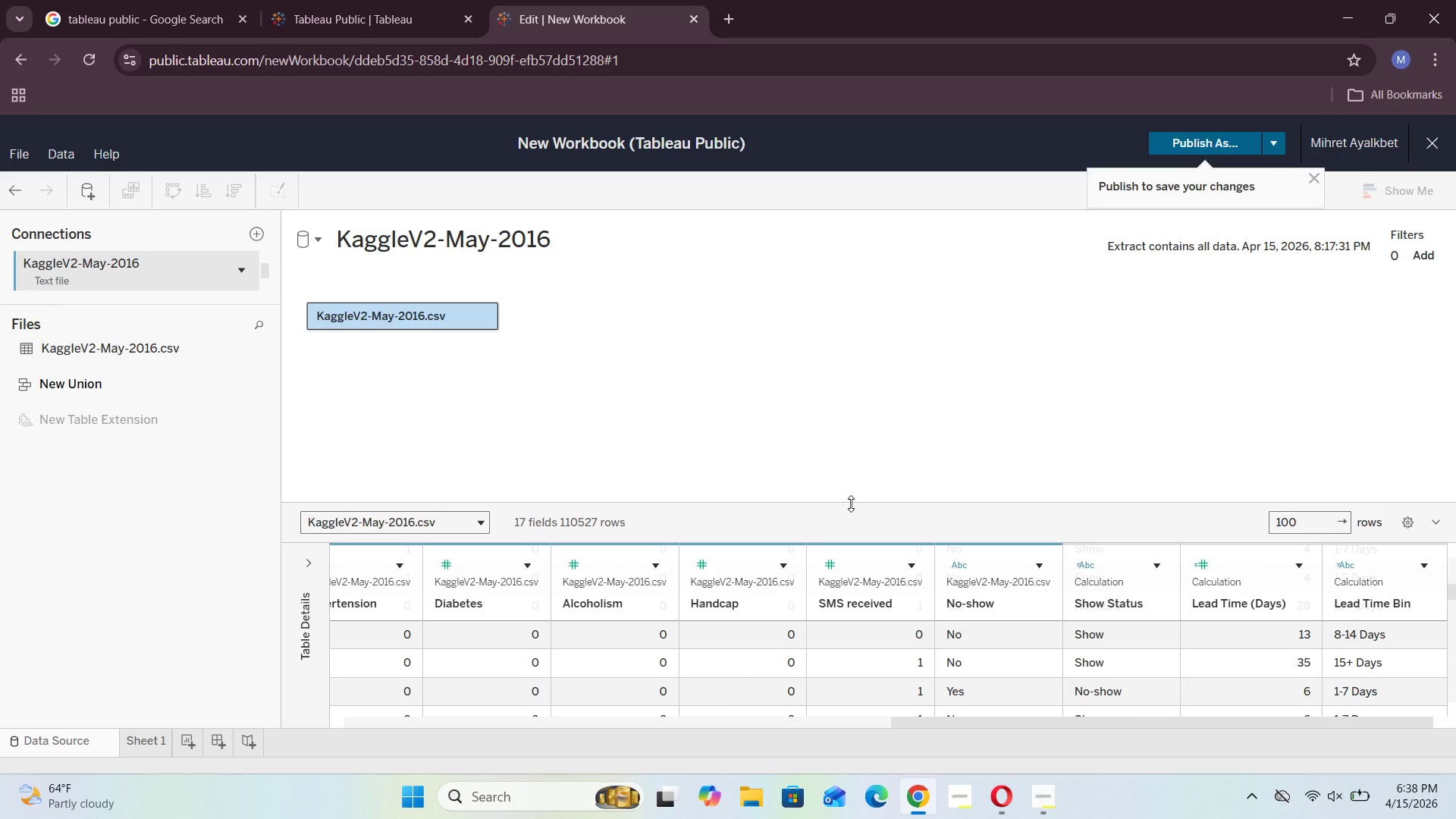 
left_click_drag(start_coordinate=[851, 502], to_coordinate=[824, 202])
 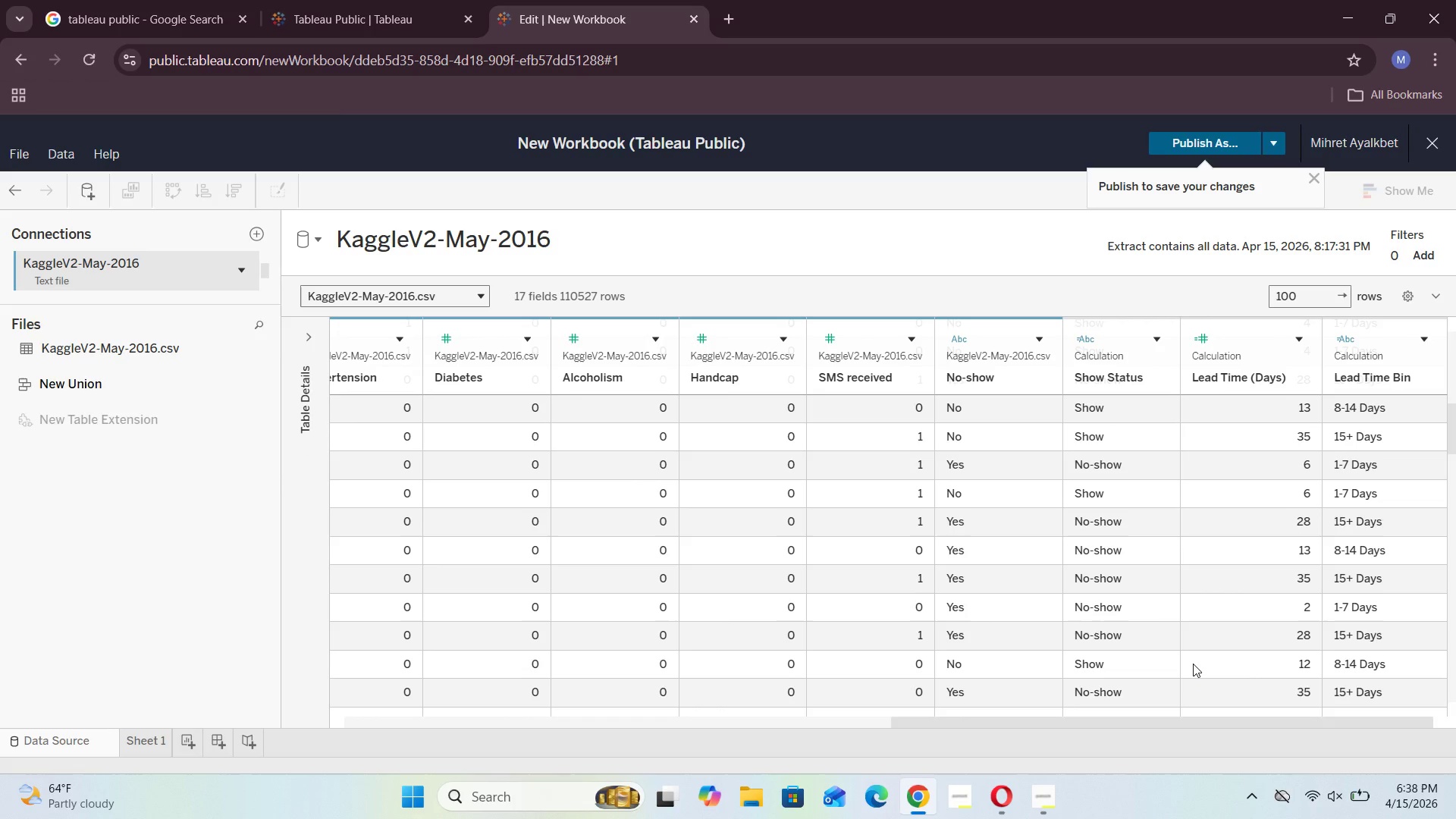 
scroll: coordinate [1307, 557], scroll_direction: down, amount: 8.0
 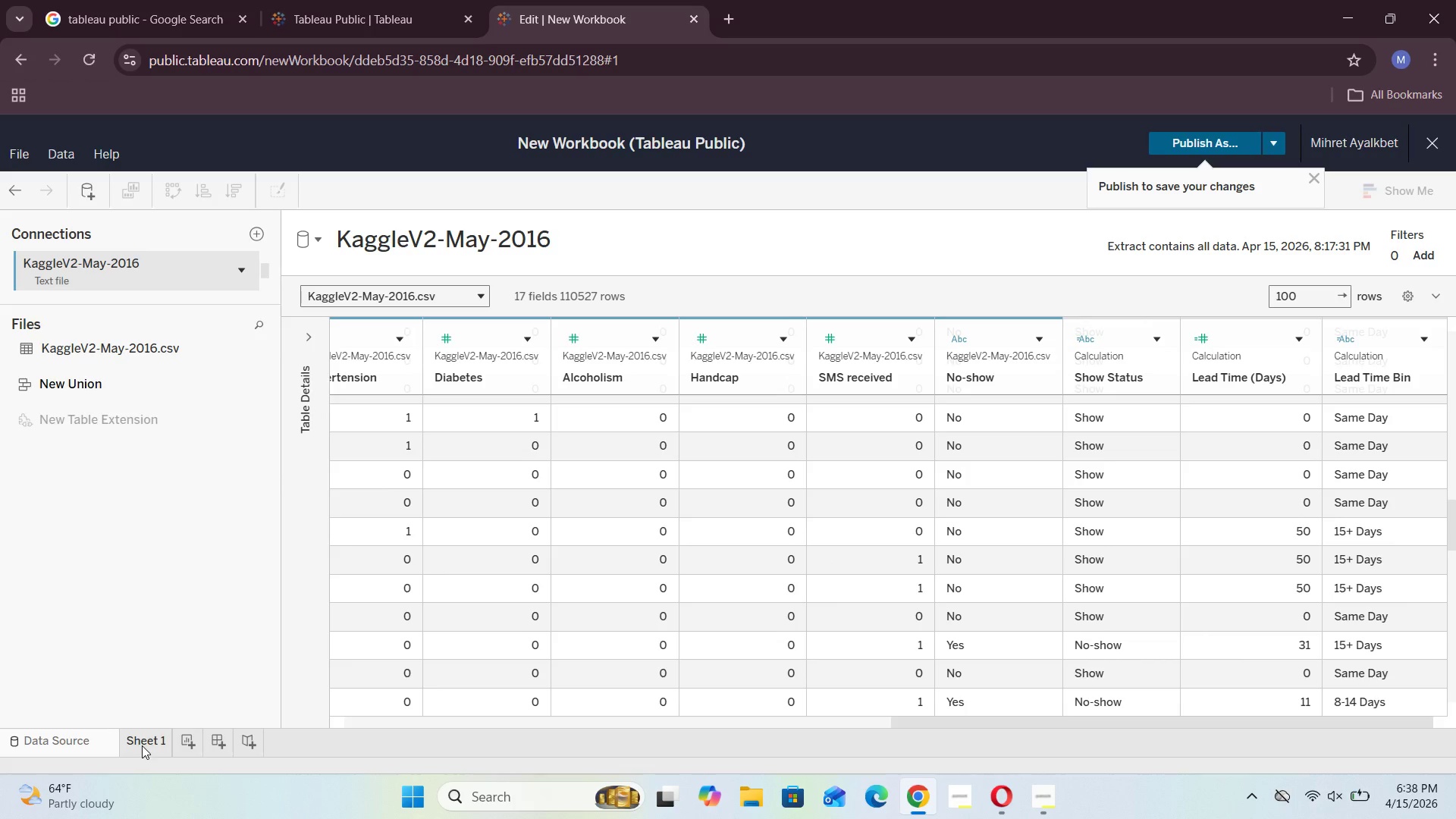 
mouse_move([1073, 697])
 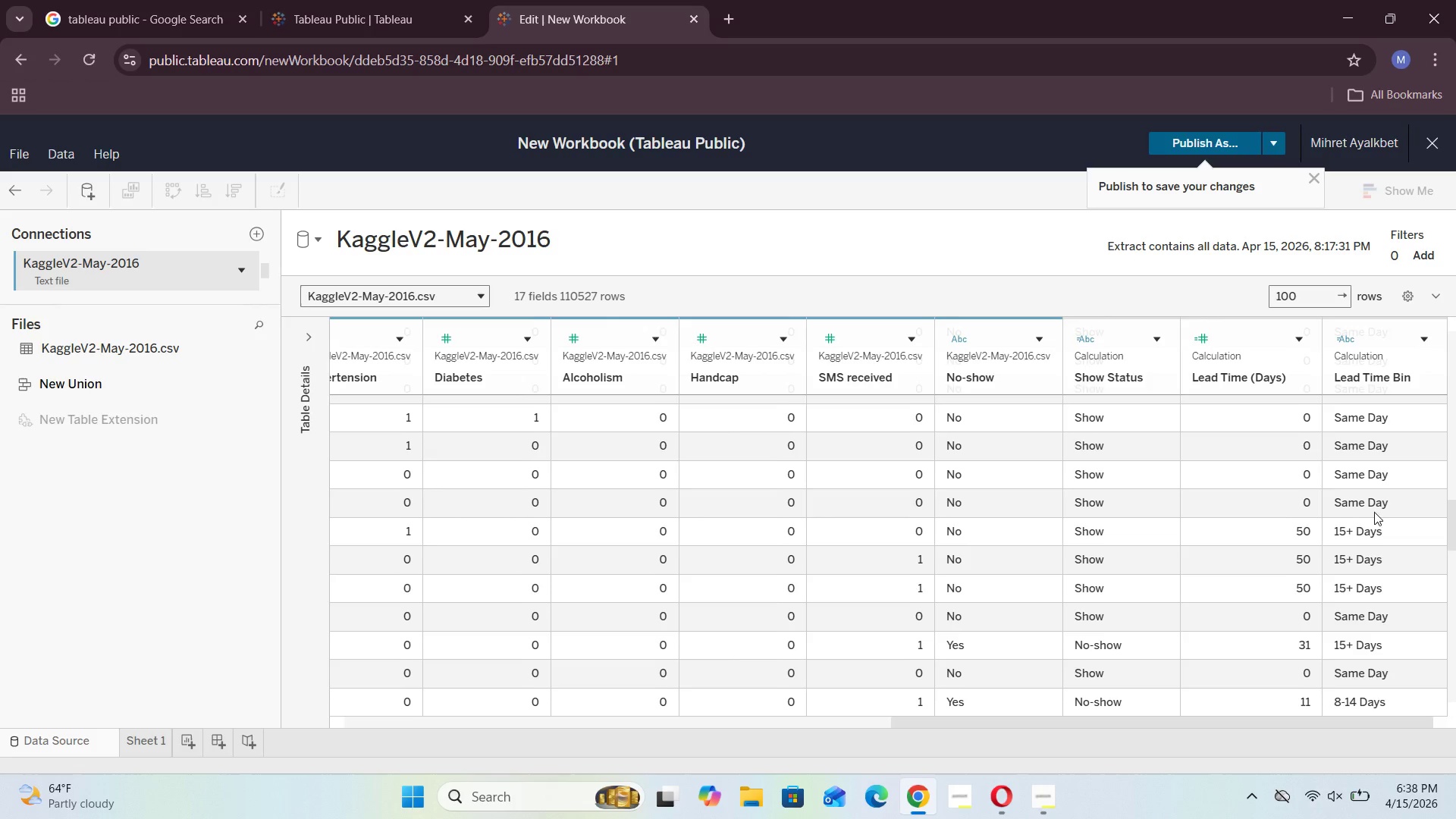 
scroll: coordinate [1382, 509], scroll_direction: down, amount: 2.0
 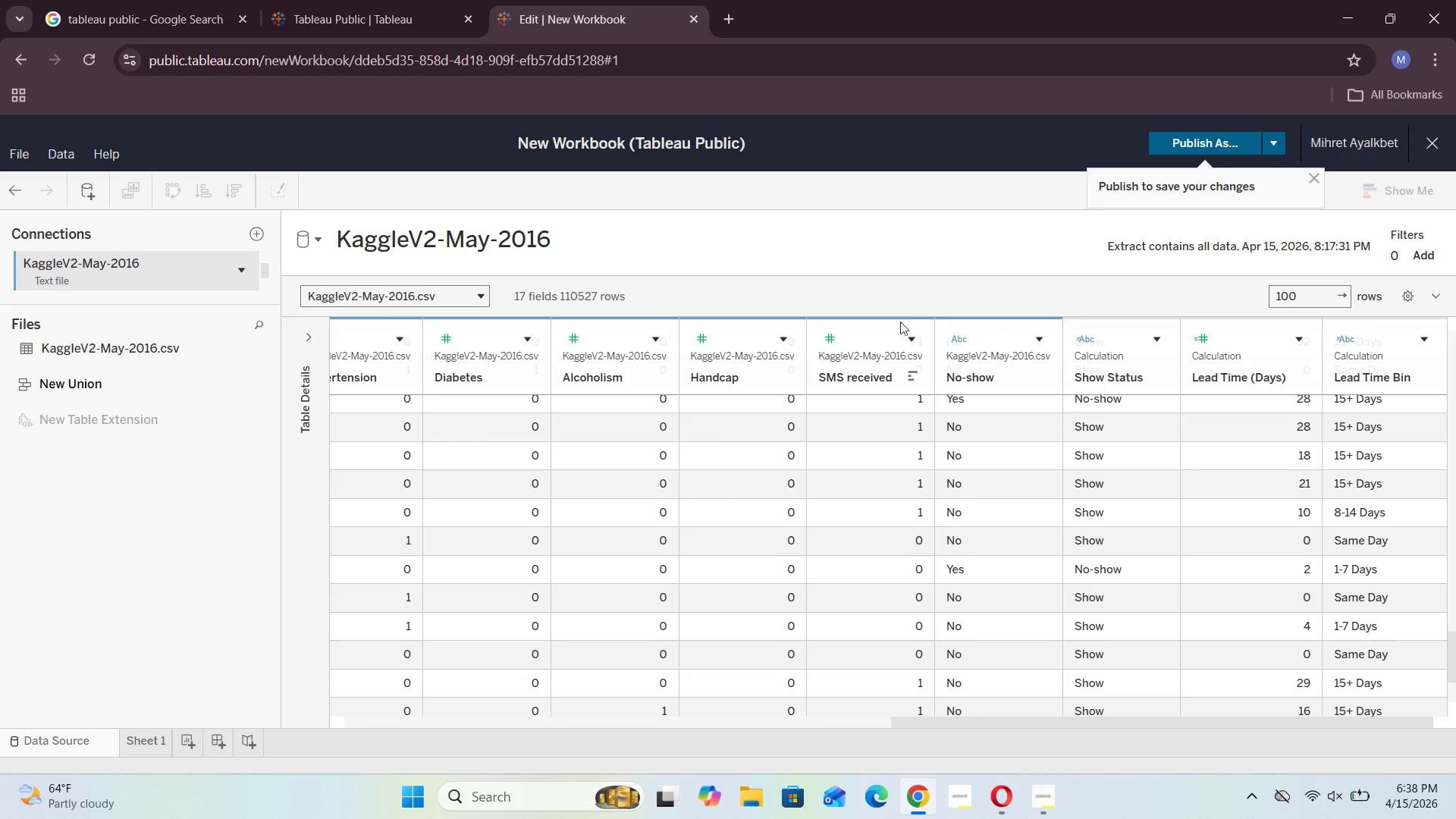 
left_click_drag(start_coordinate=[883, 278], to_coordinate=[893, 504])
 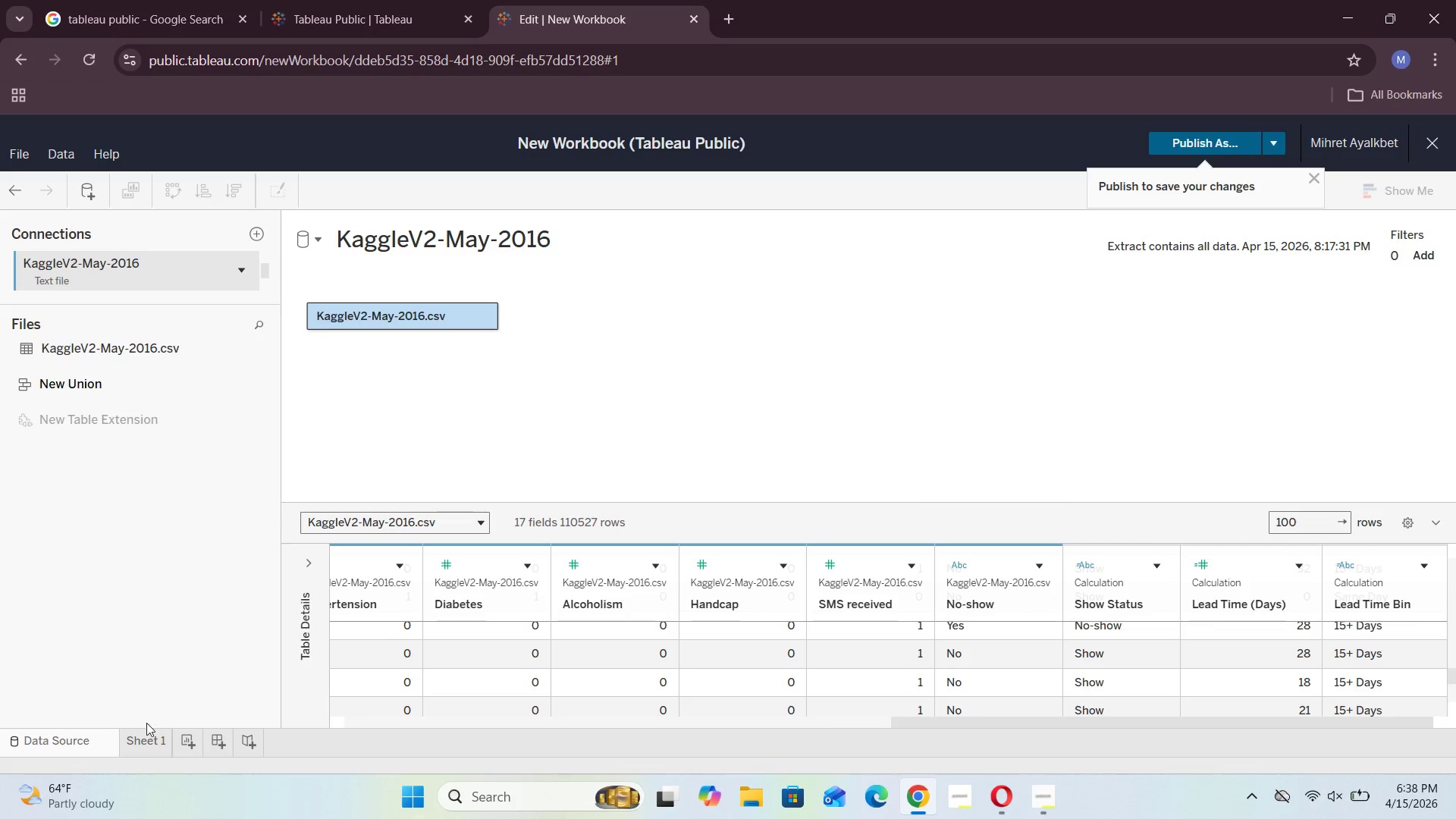 
left_click([150, 736])
 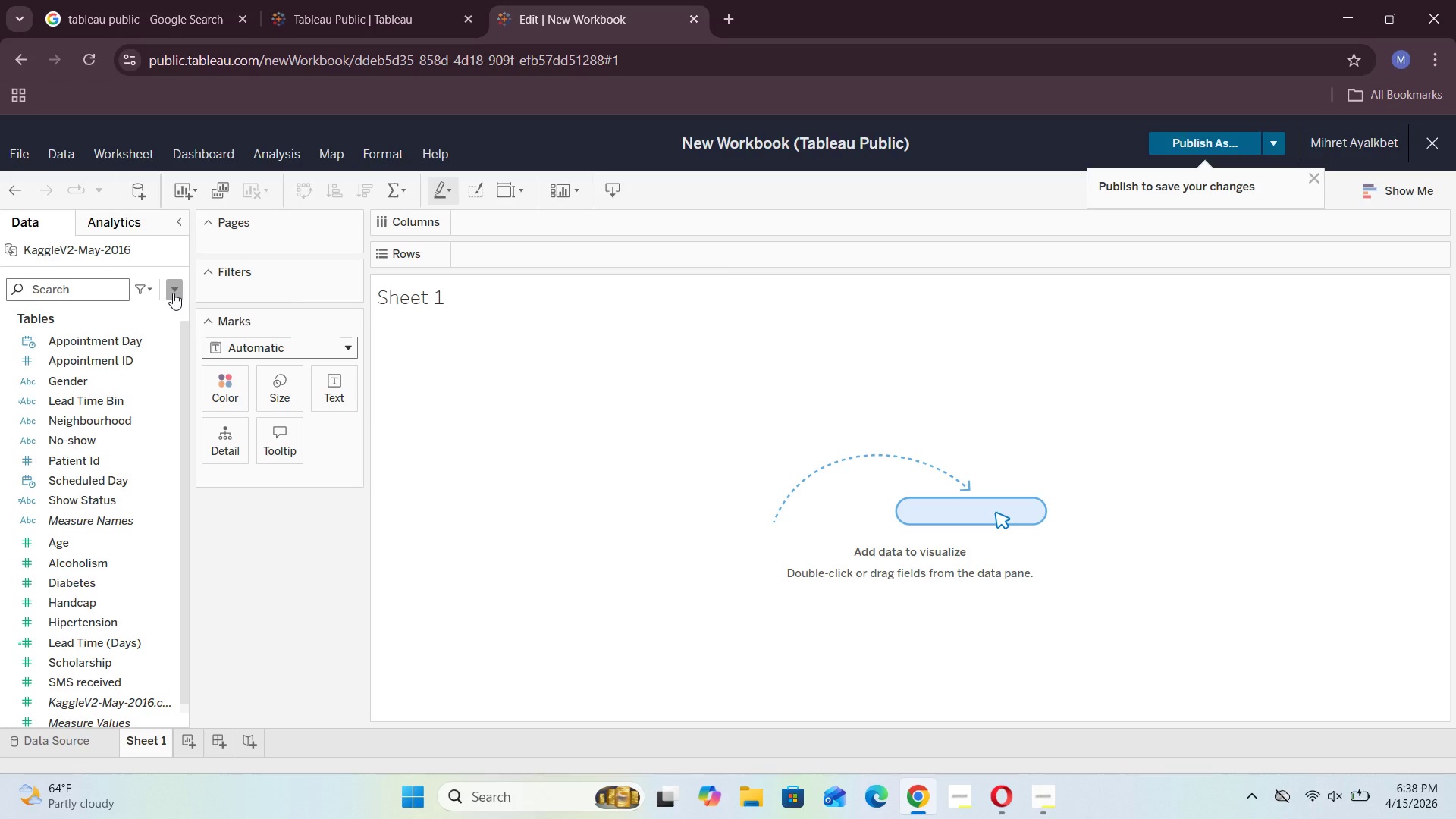 
left_click([153, 291])
 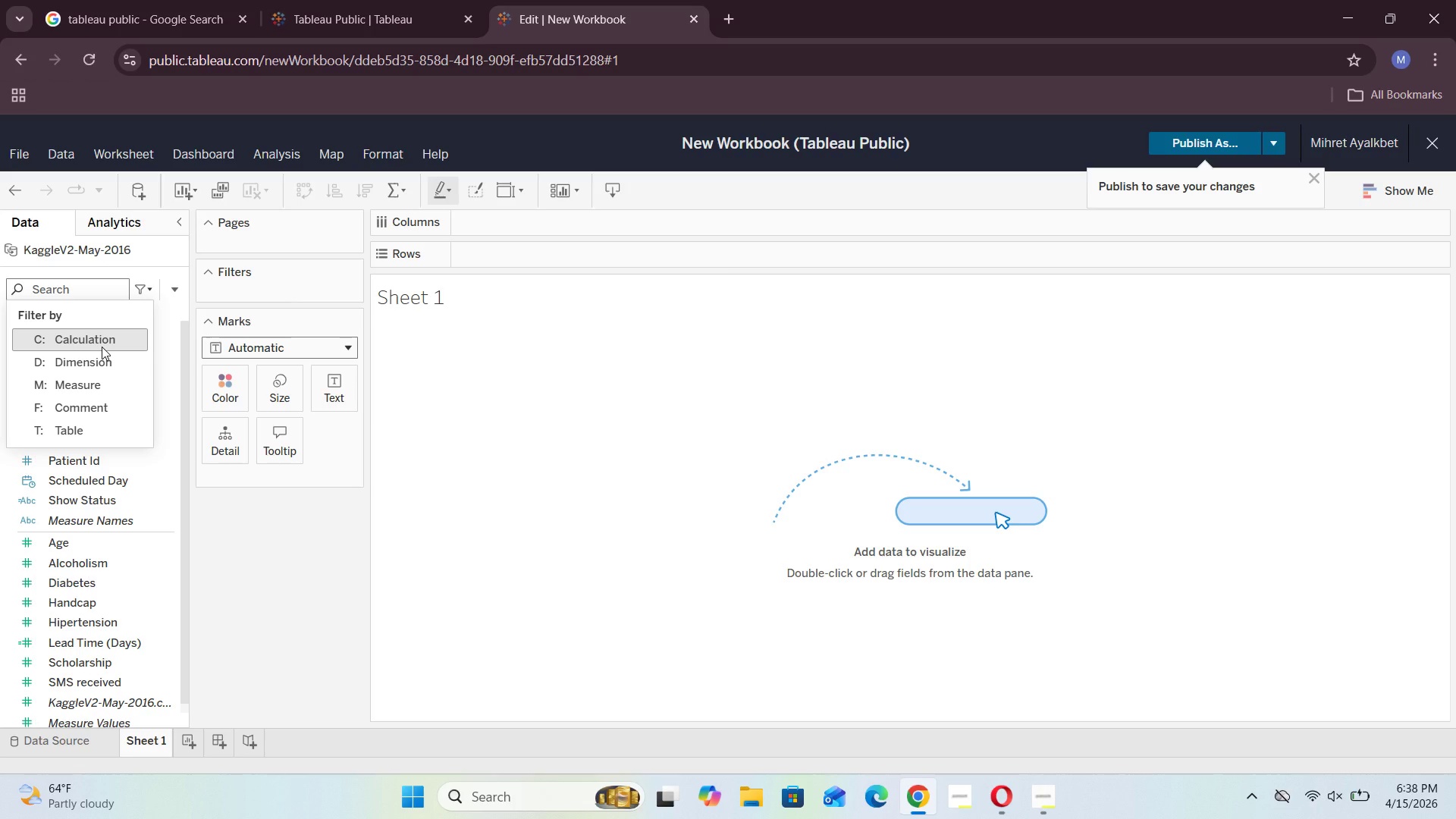 
left_click([102, 347])
 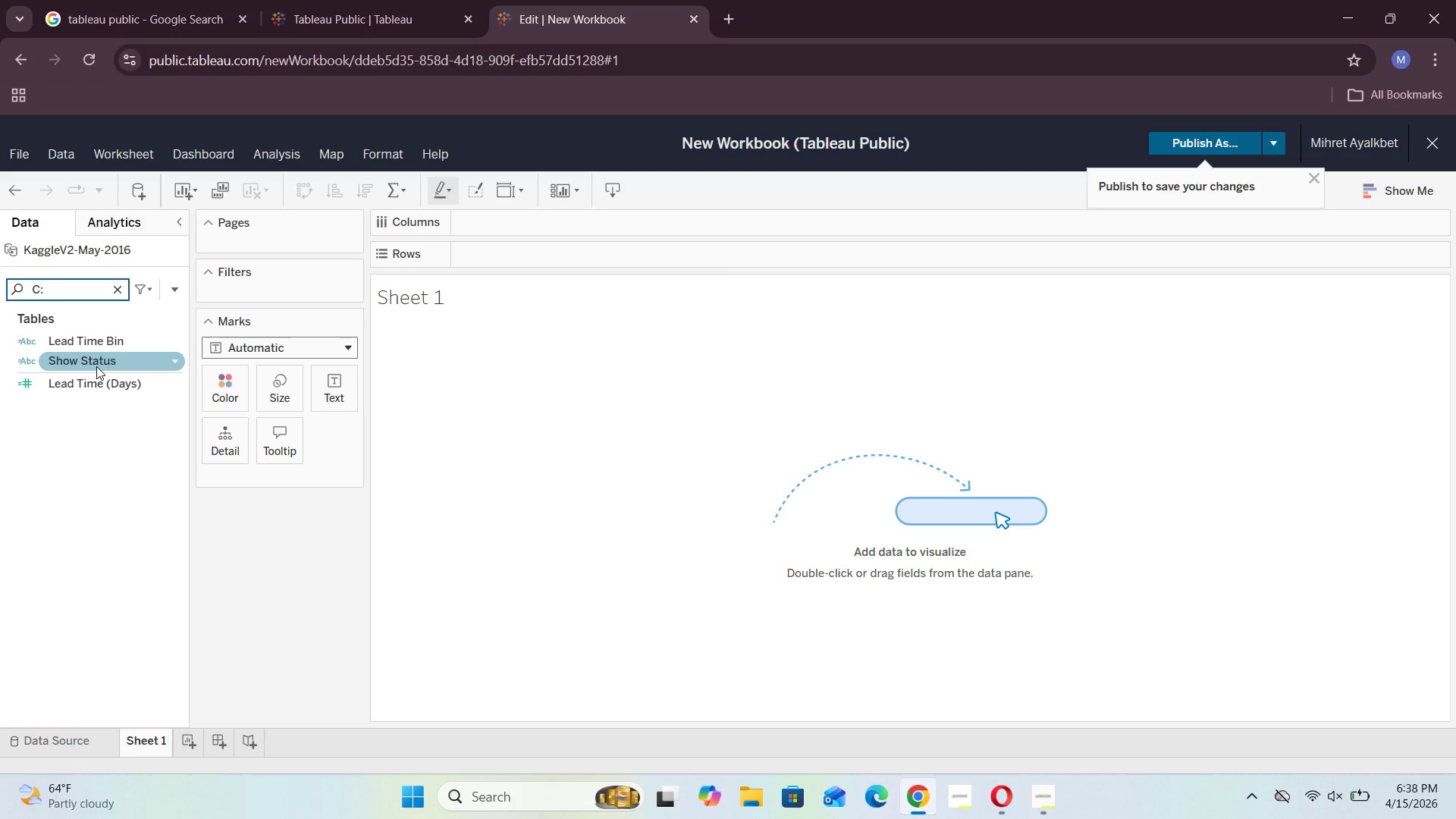 
wait(7.0)
 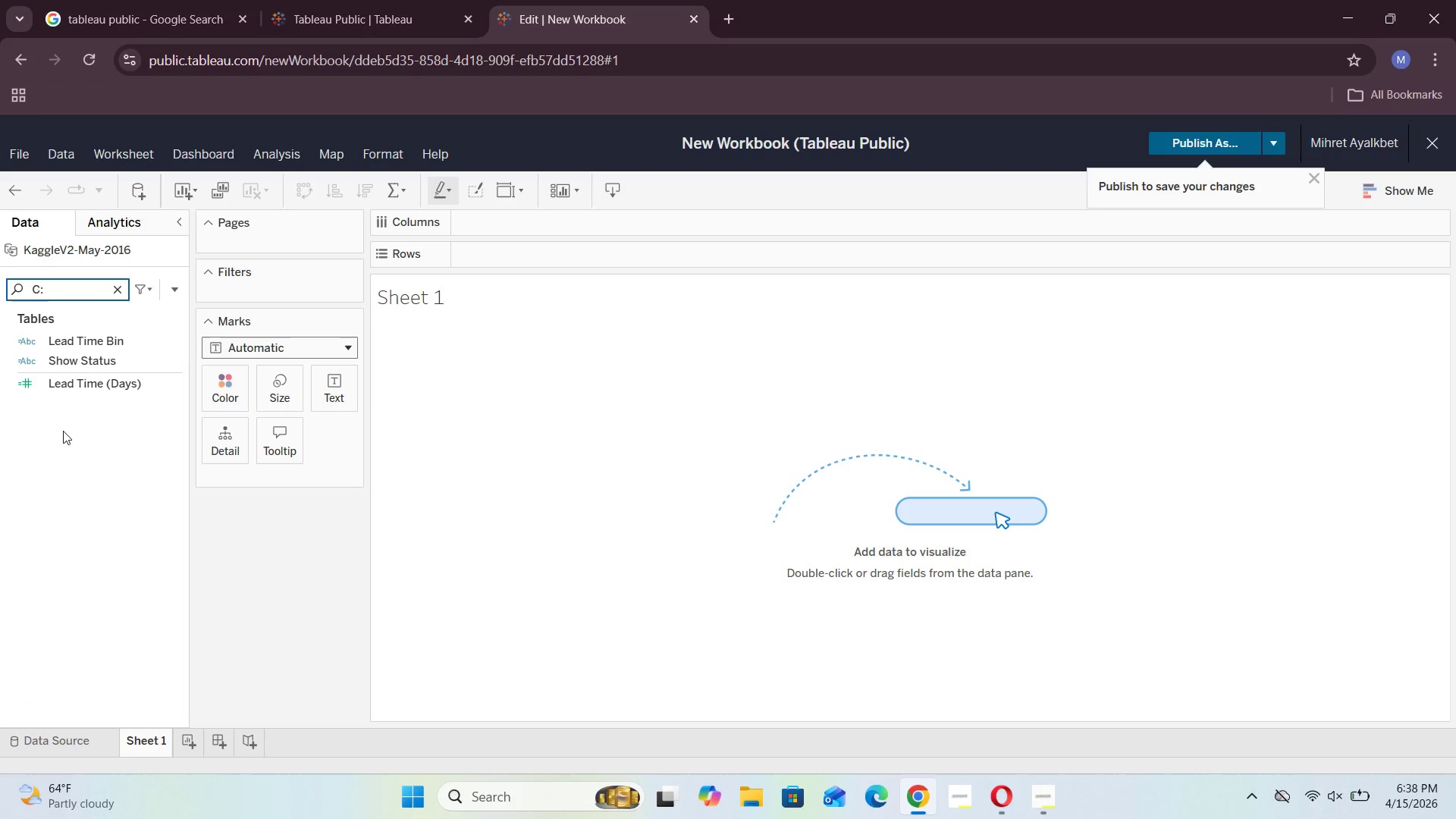 
left_click([173, 290])
 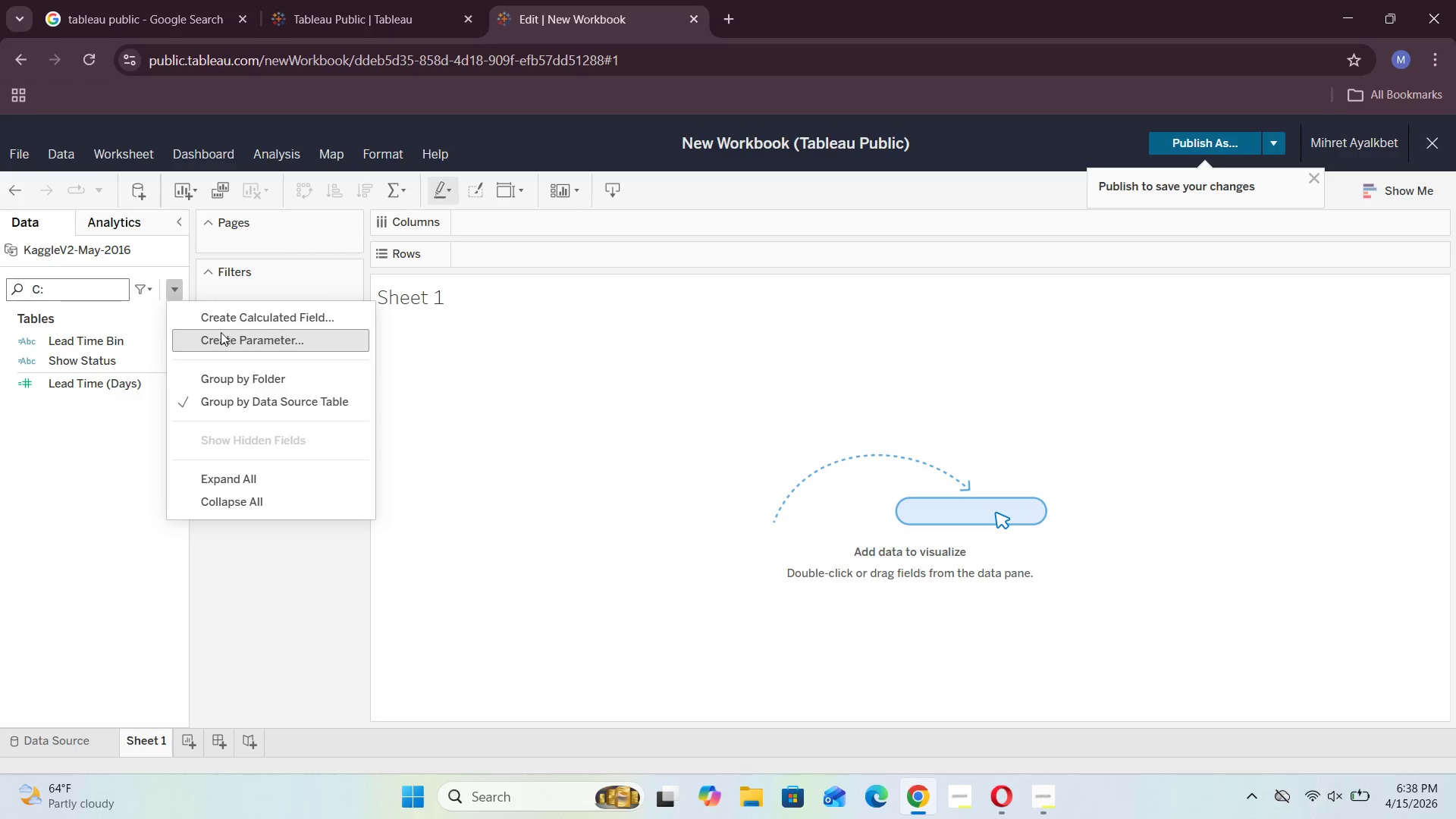 
left_click([228, 320])
 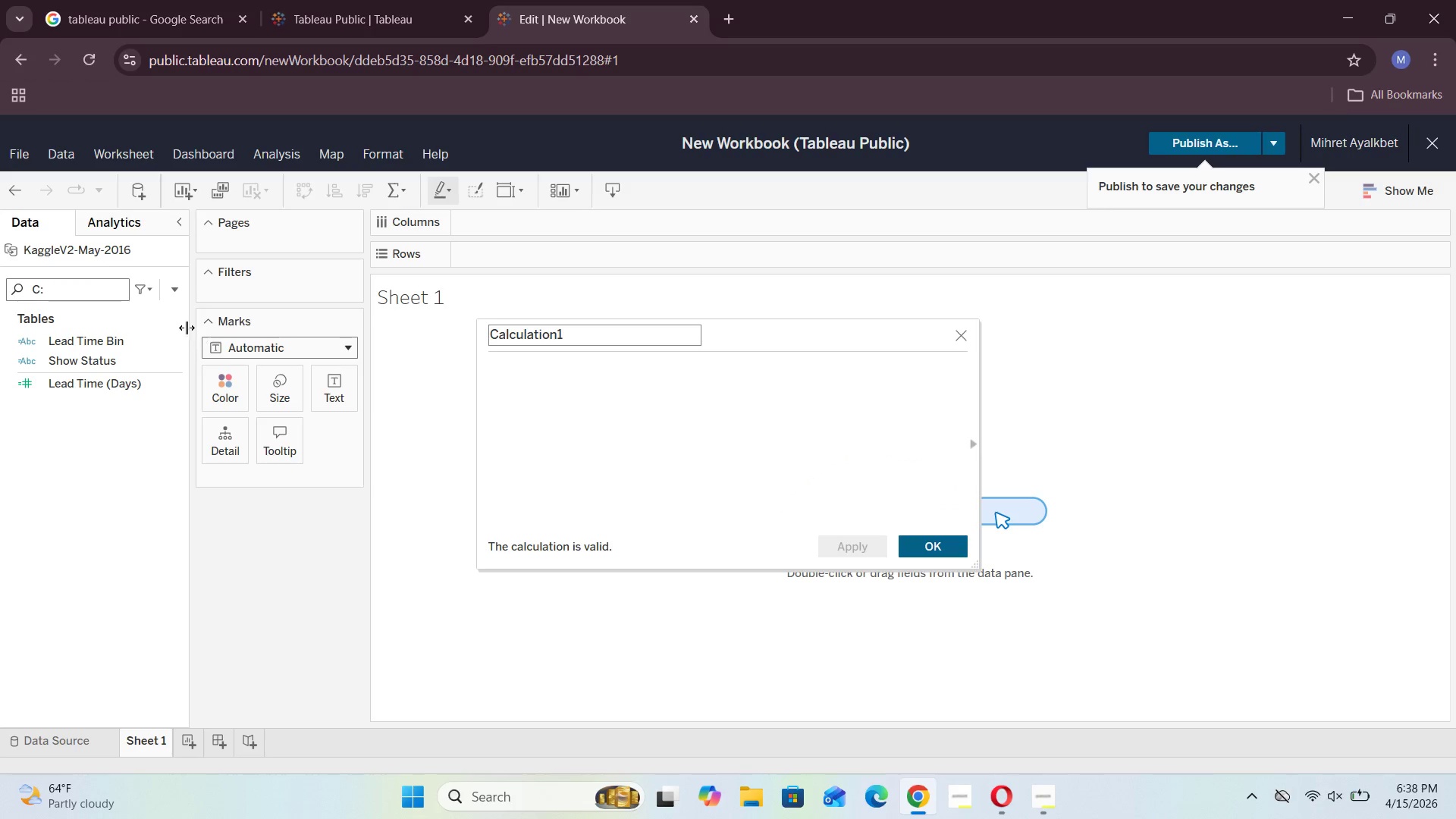 
left_click([149, 295])
 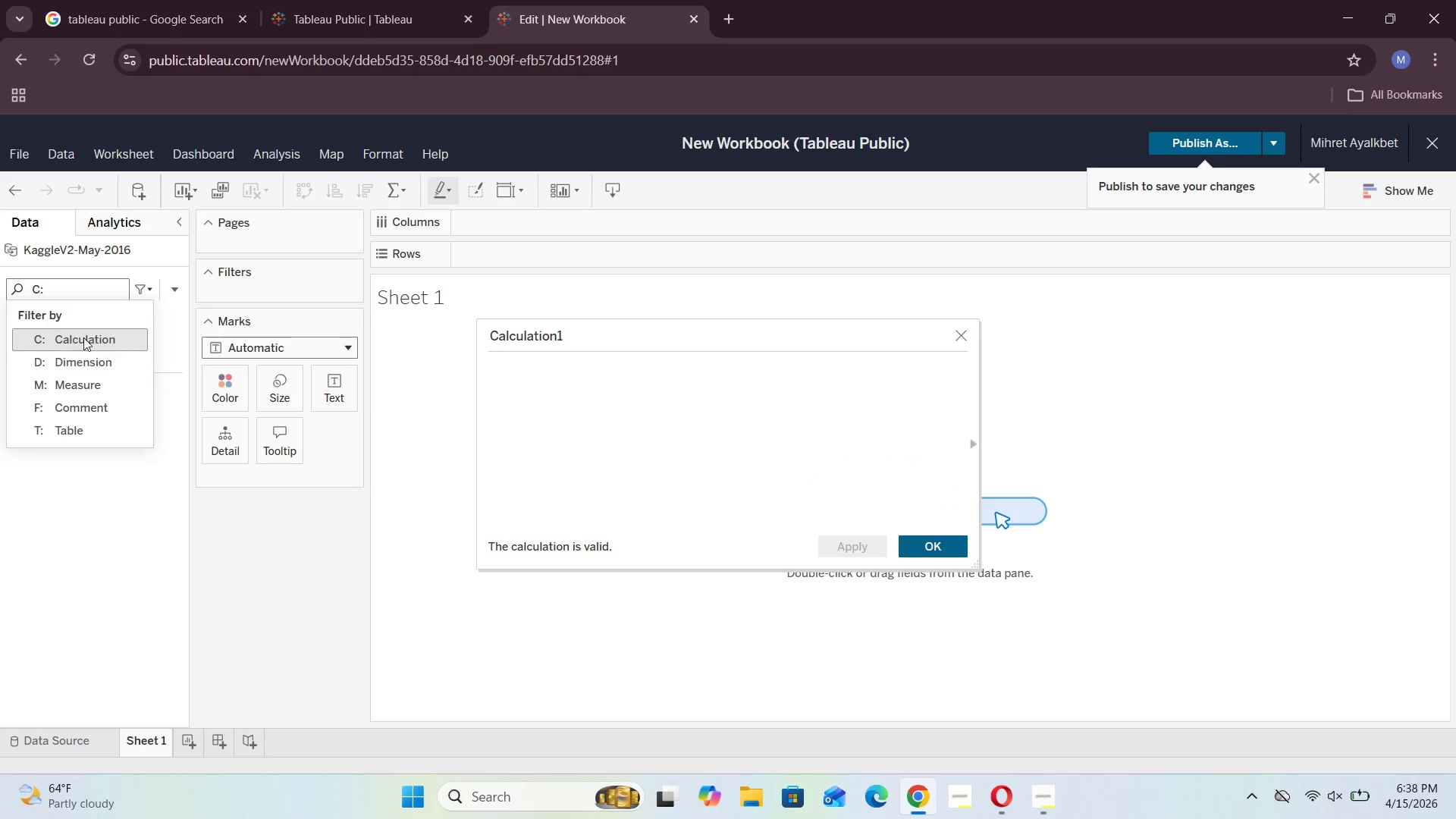 
left_click([58, 284])
 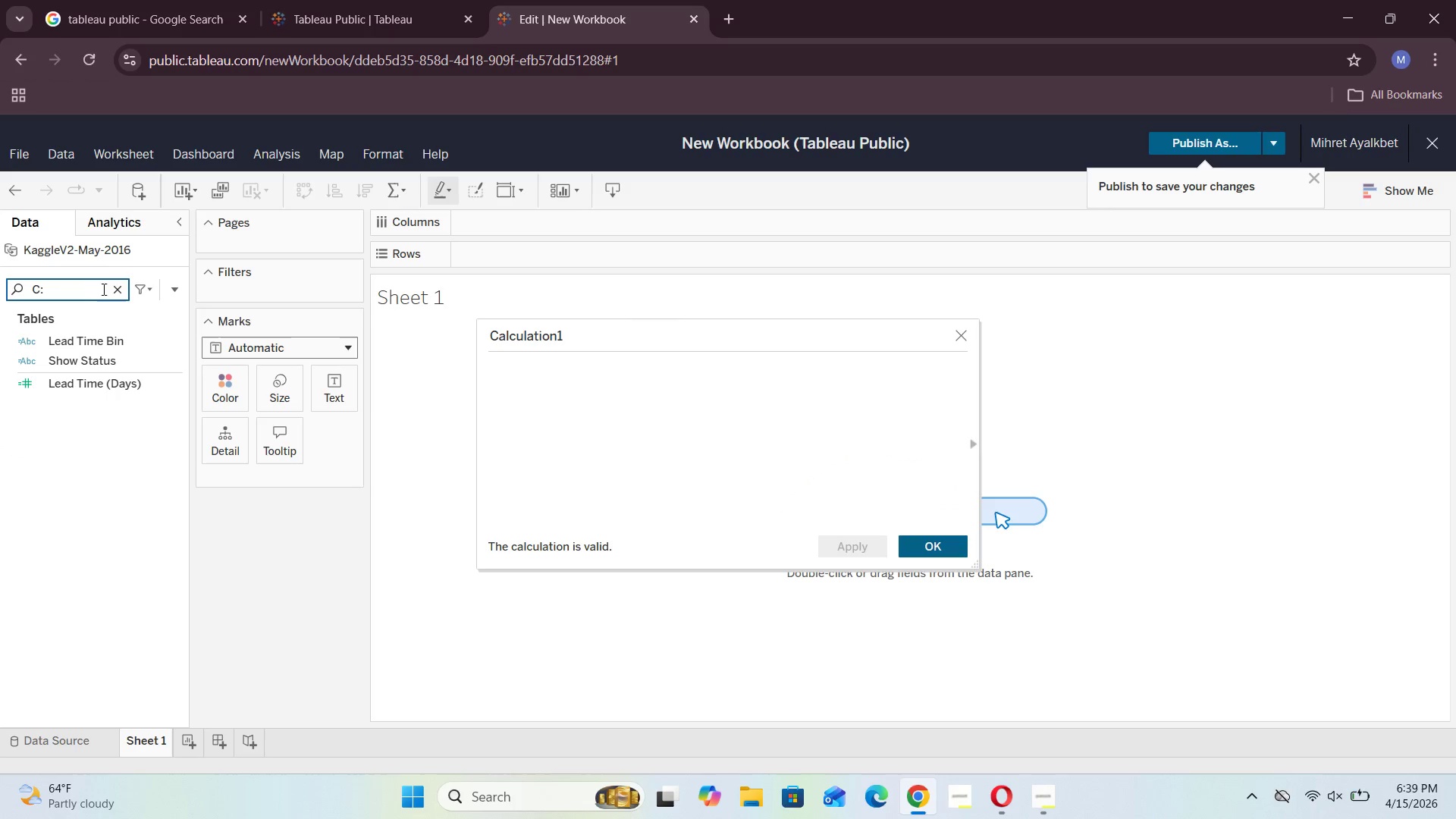 
left_click([115, 286])
 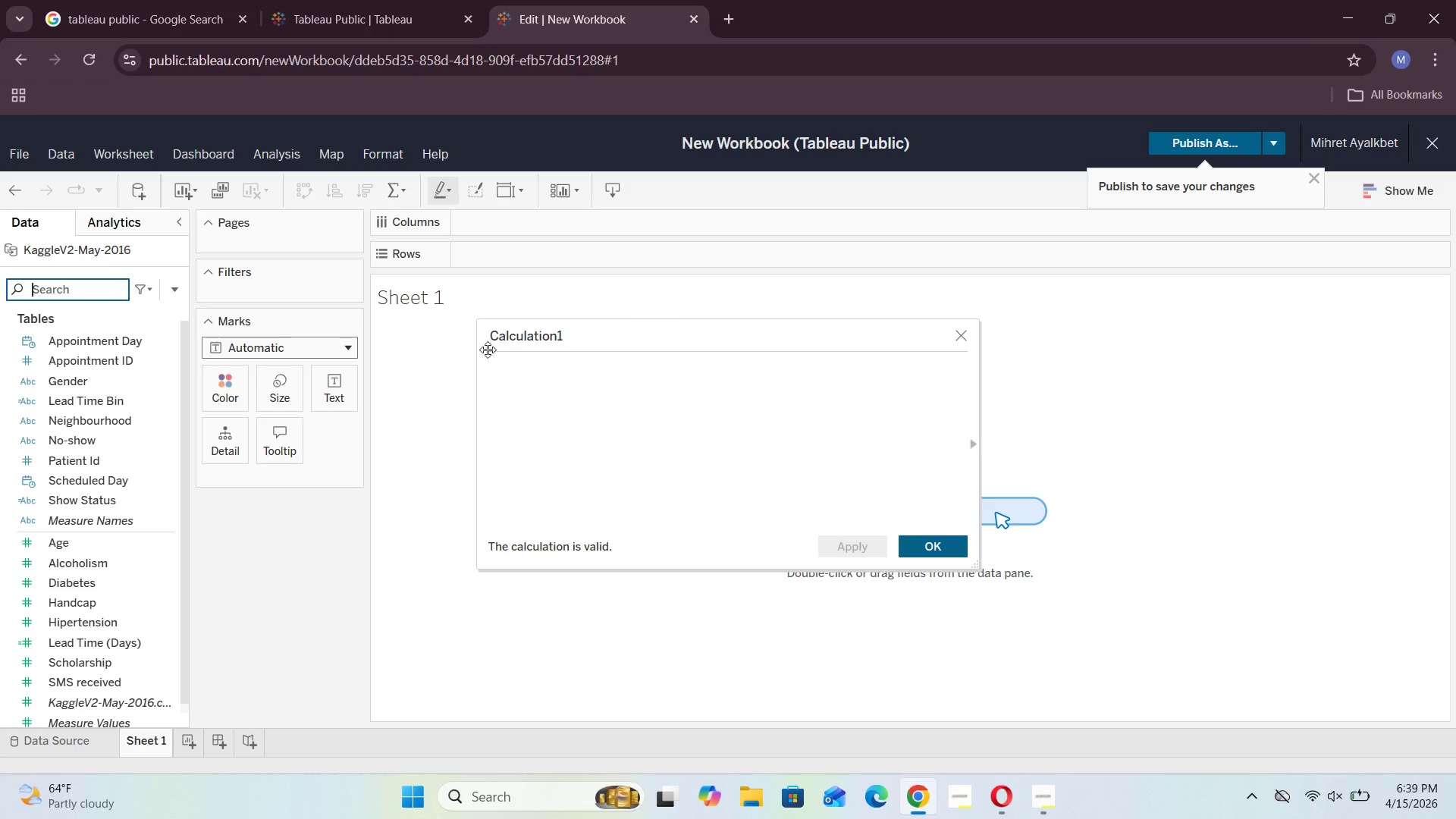 
left_click([563, 340])
 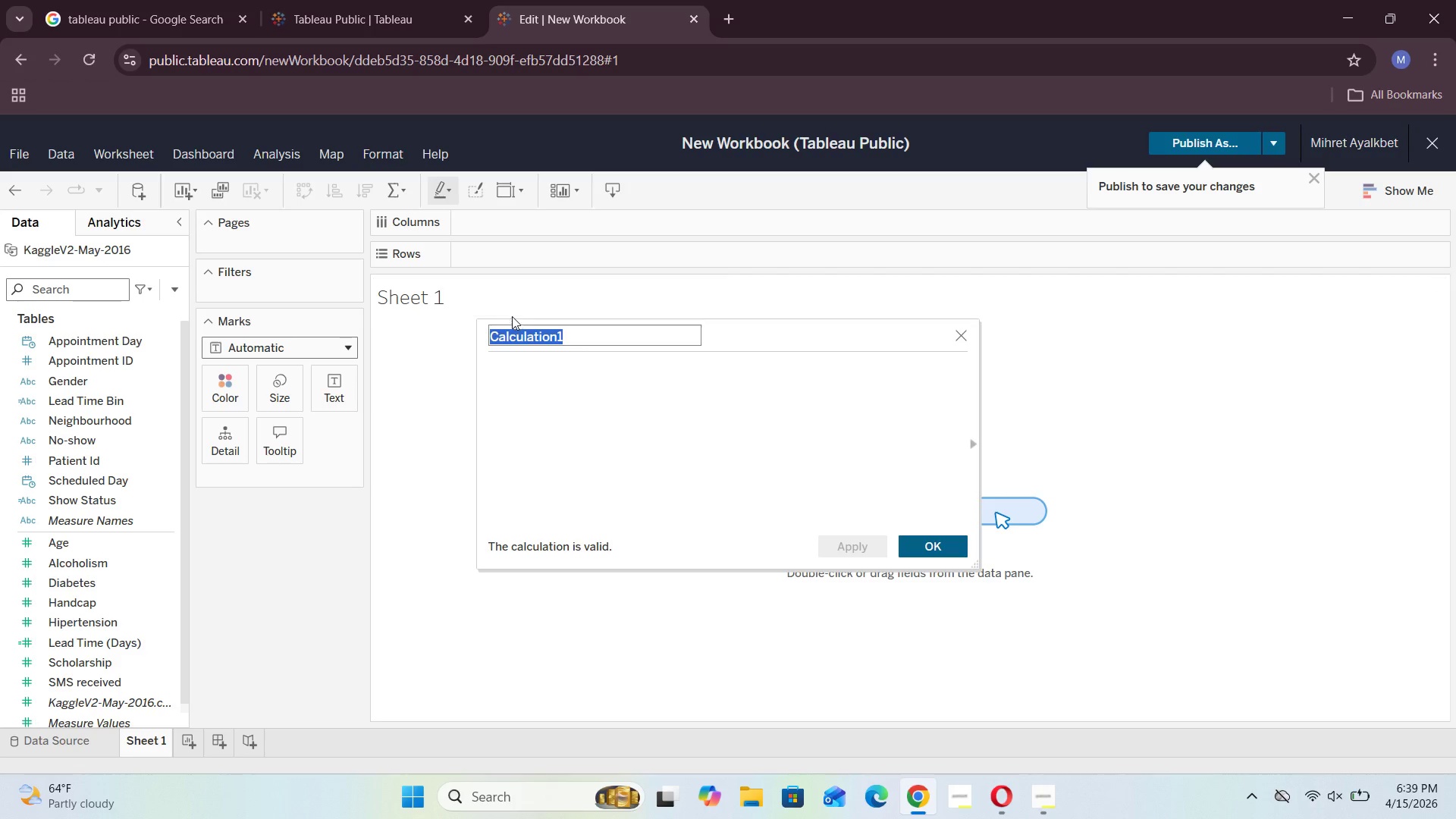 
key(Backspace)
 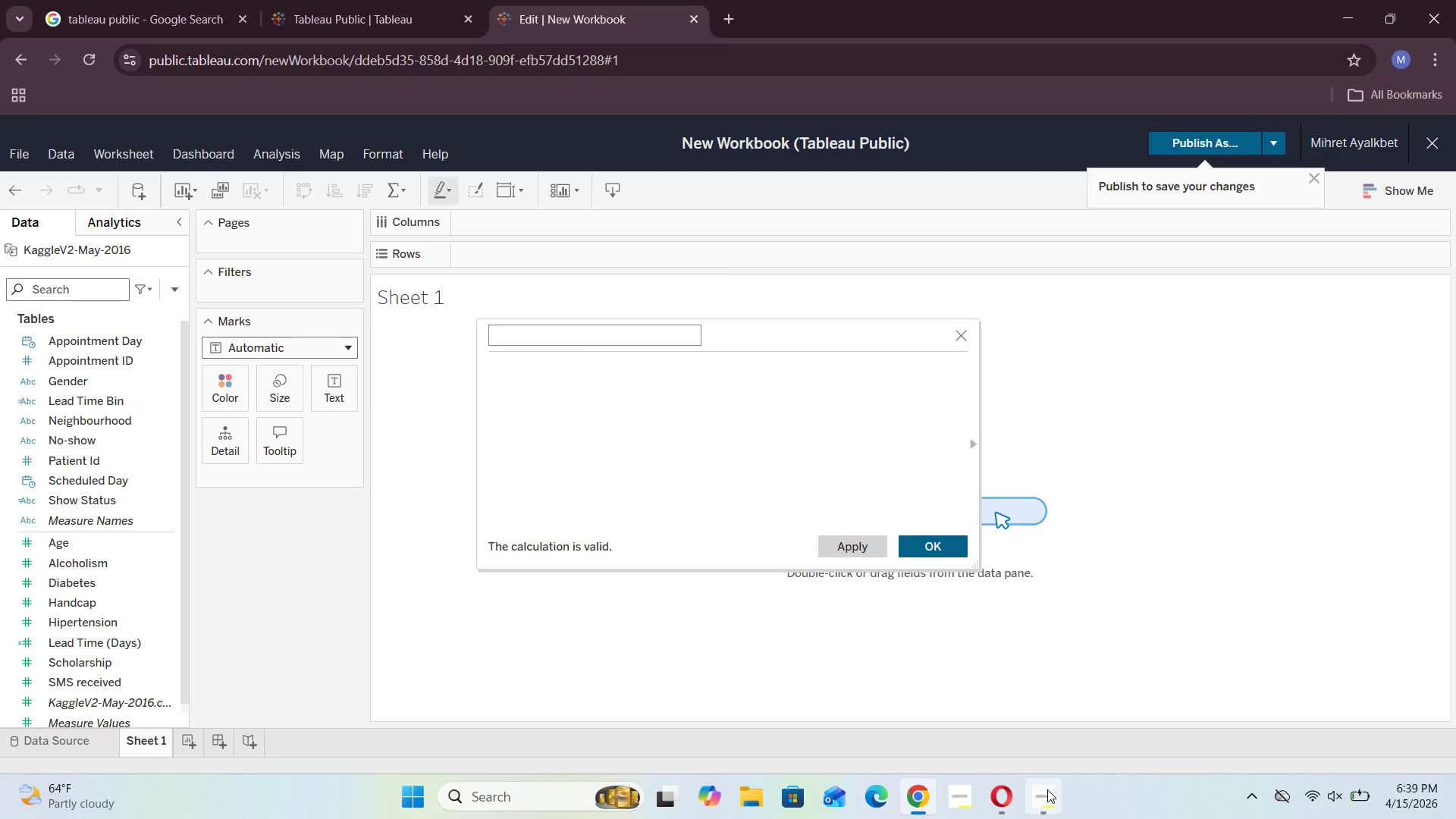 
left_click([1058, 720])